 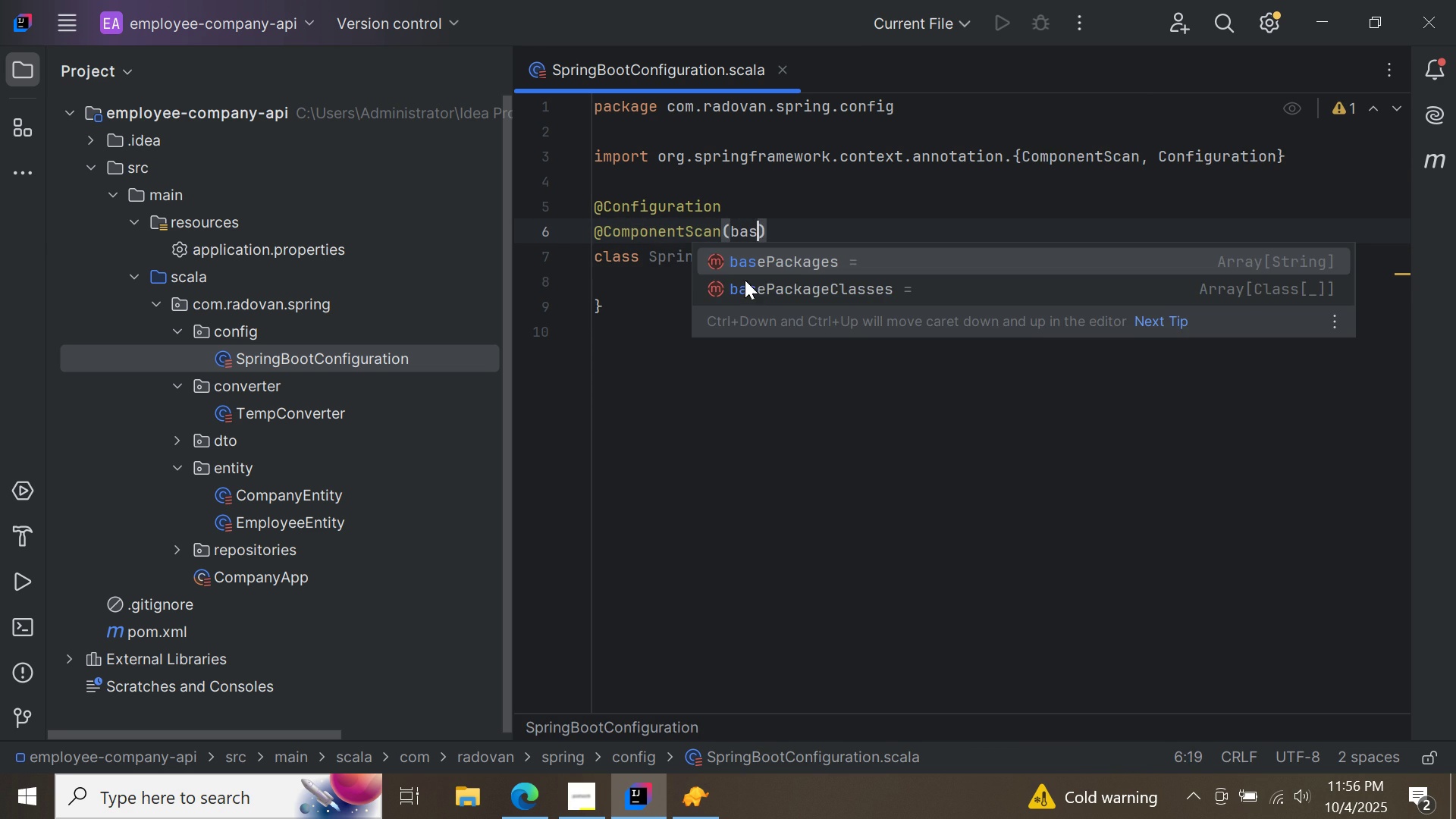 
double_click([792, 265])
 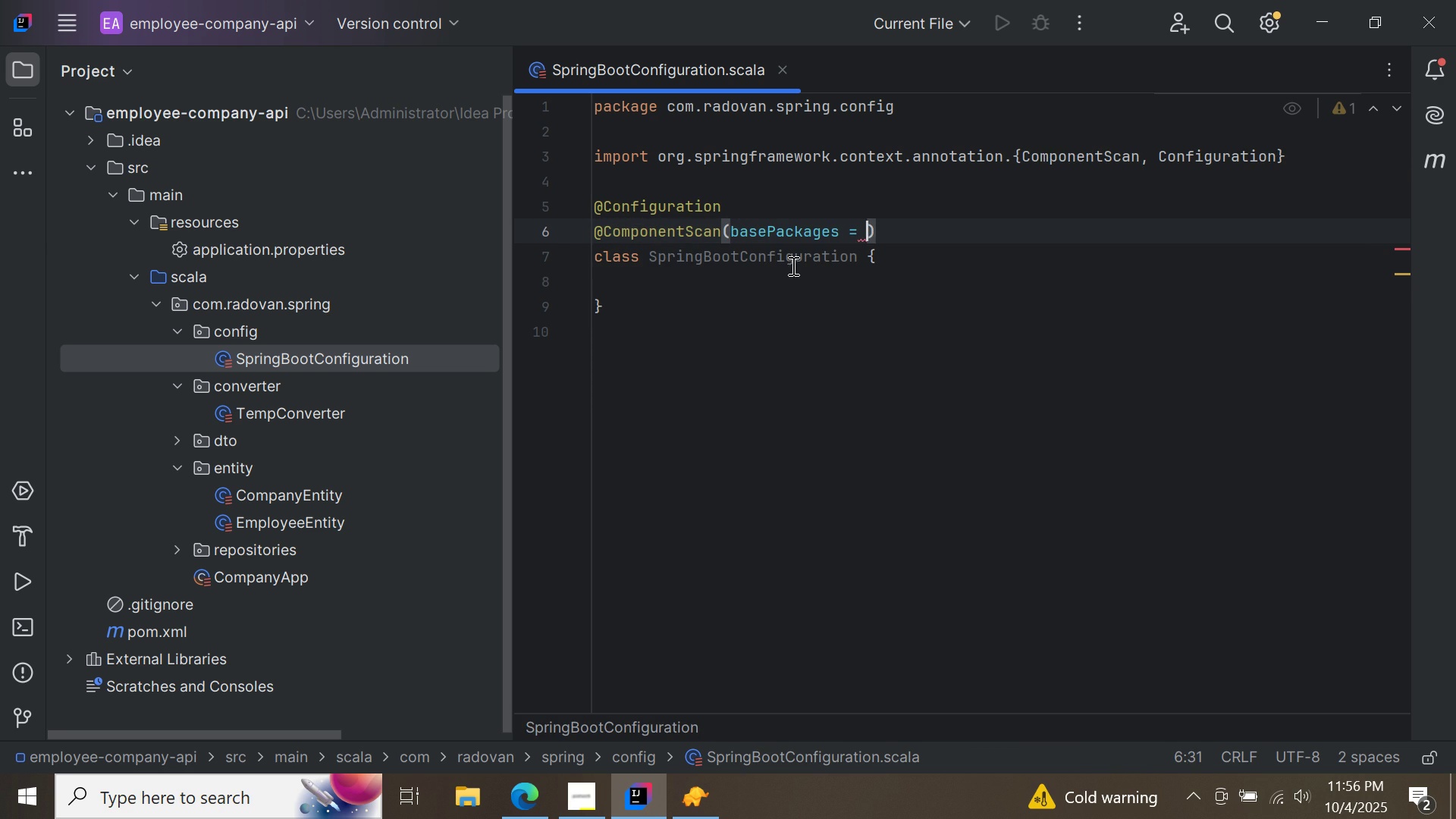 
key(CapsLock)
 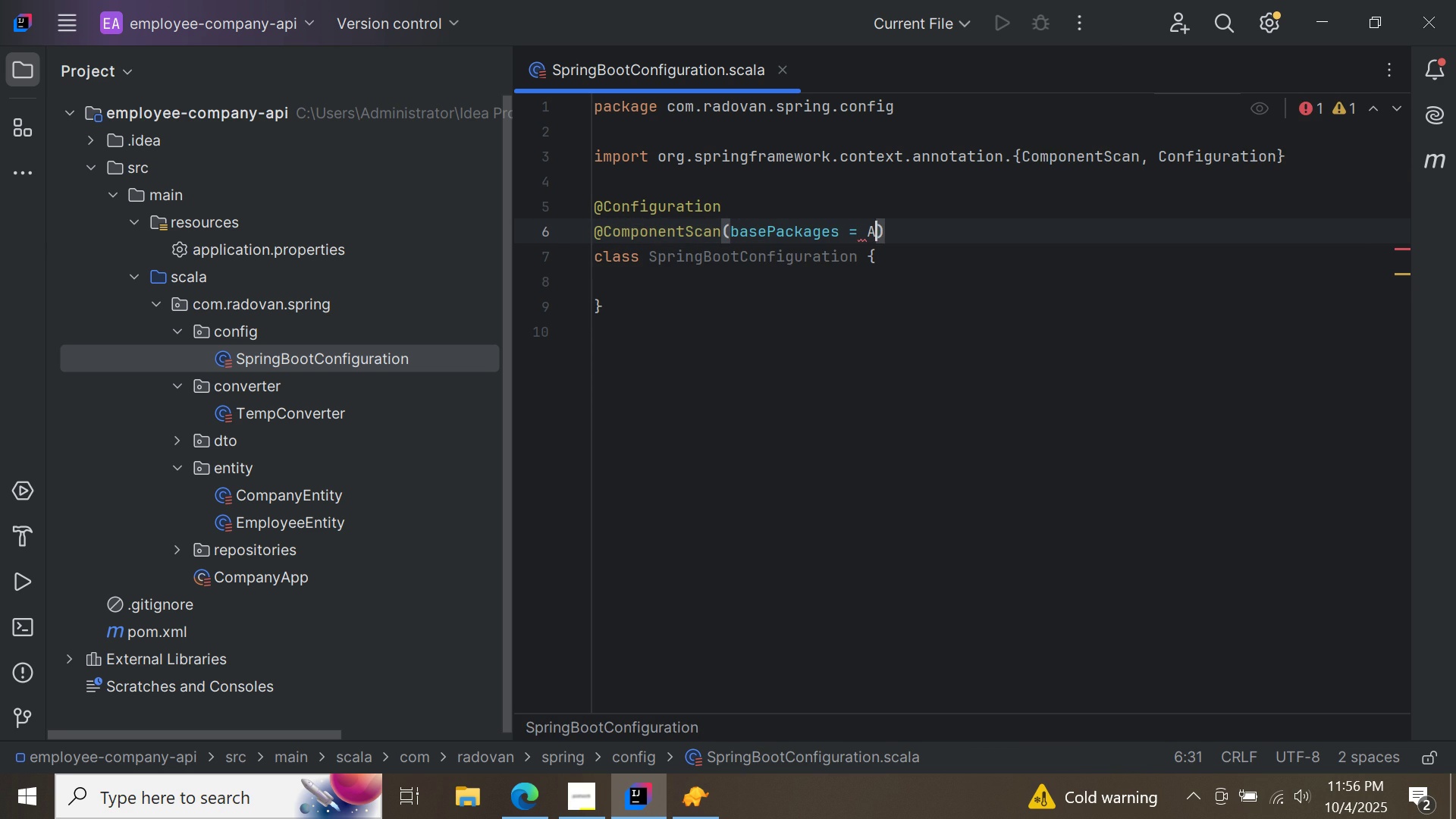 
key(A)
 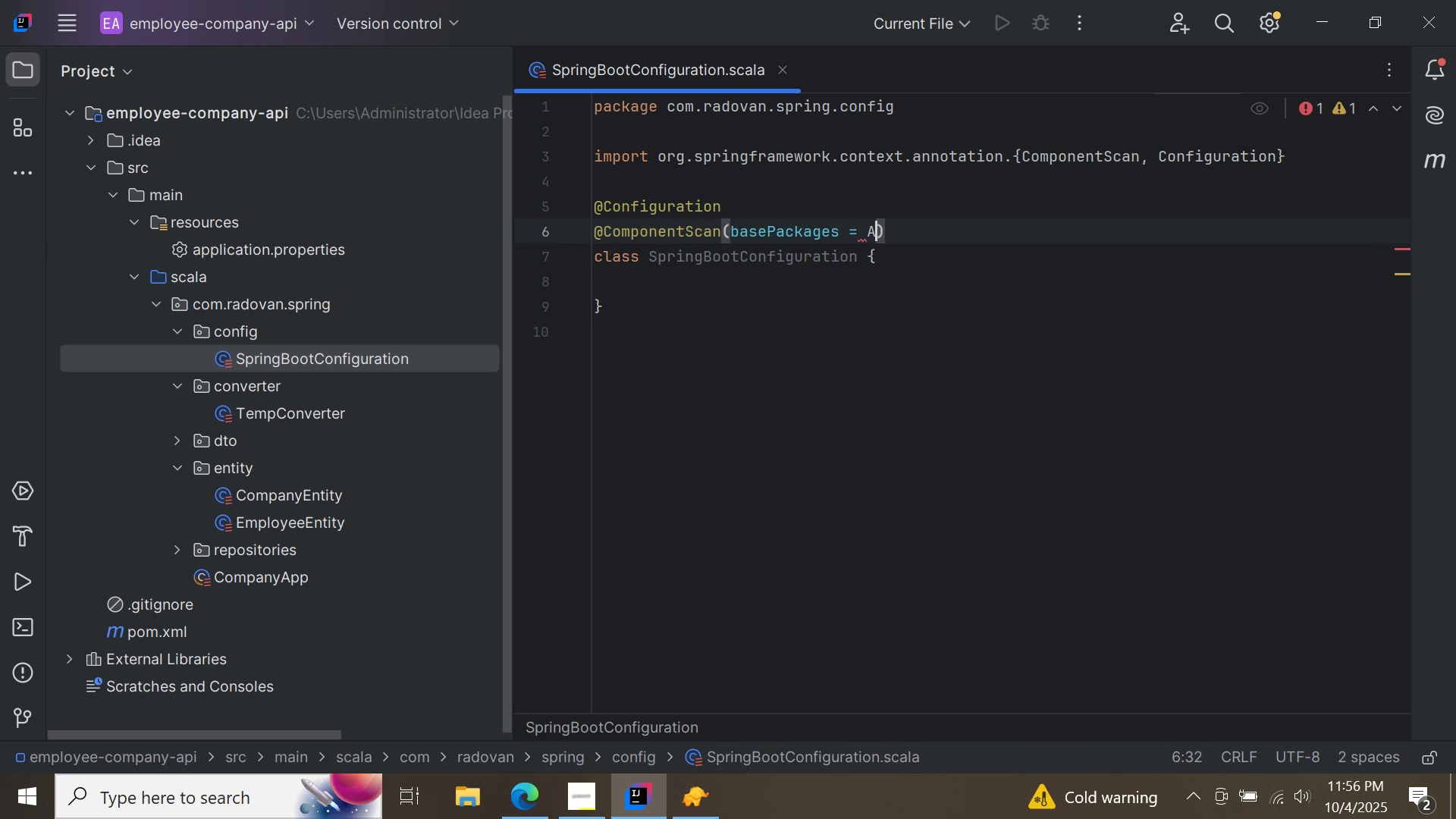 
key(CapsLock)
 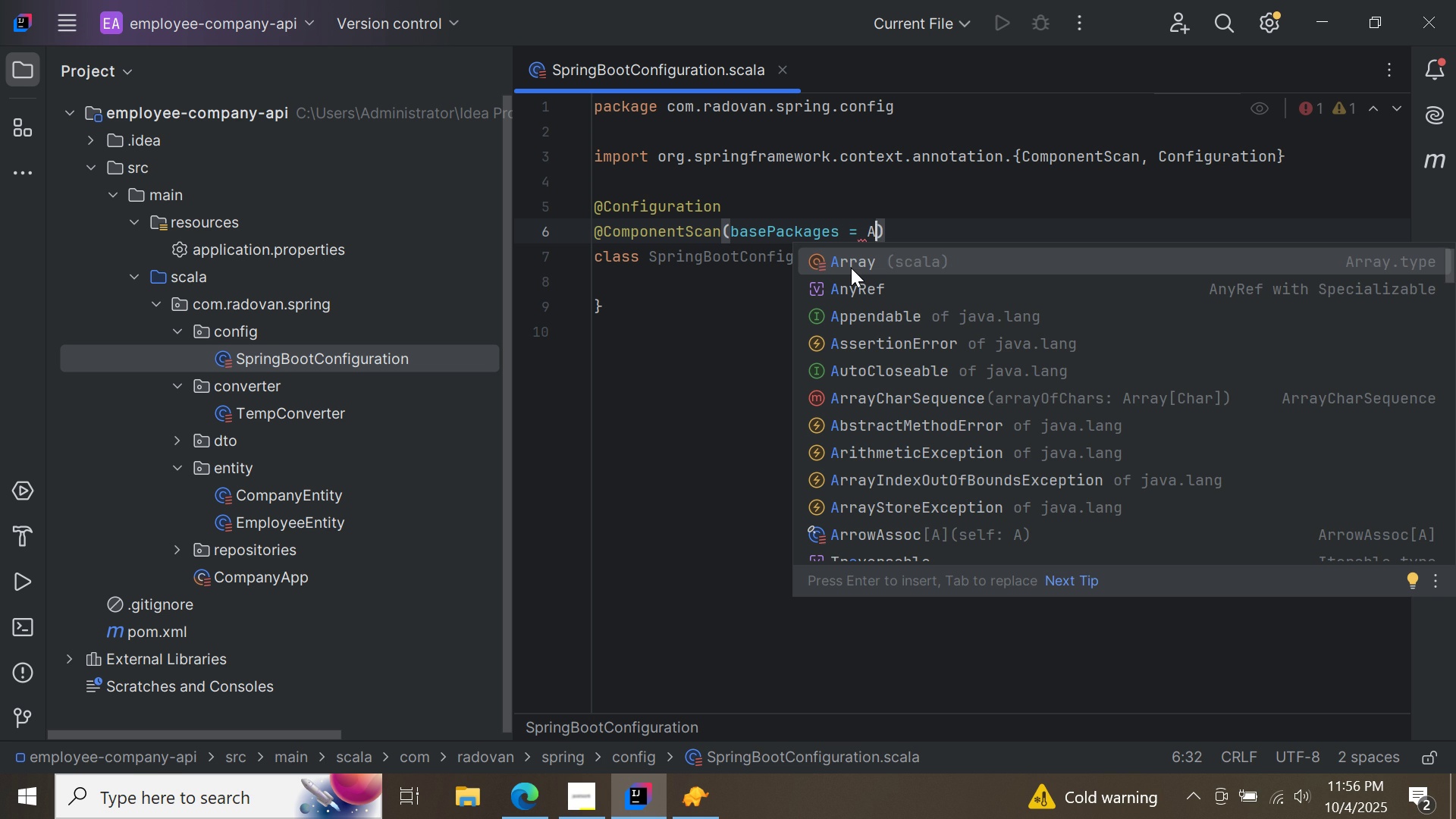 
double_click([851, 268])